 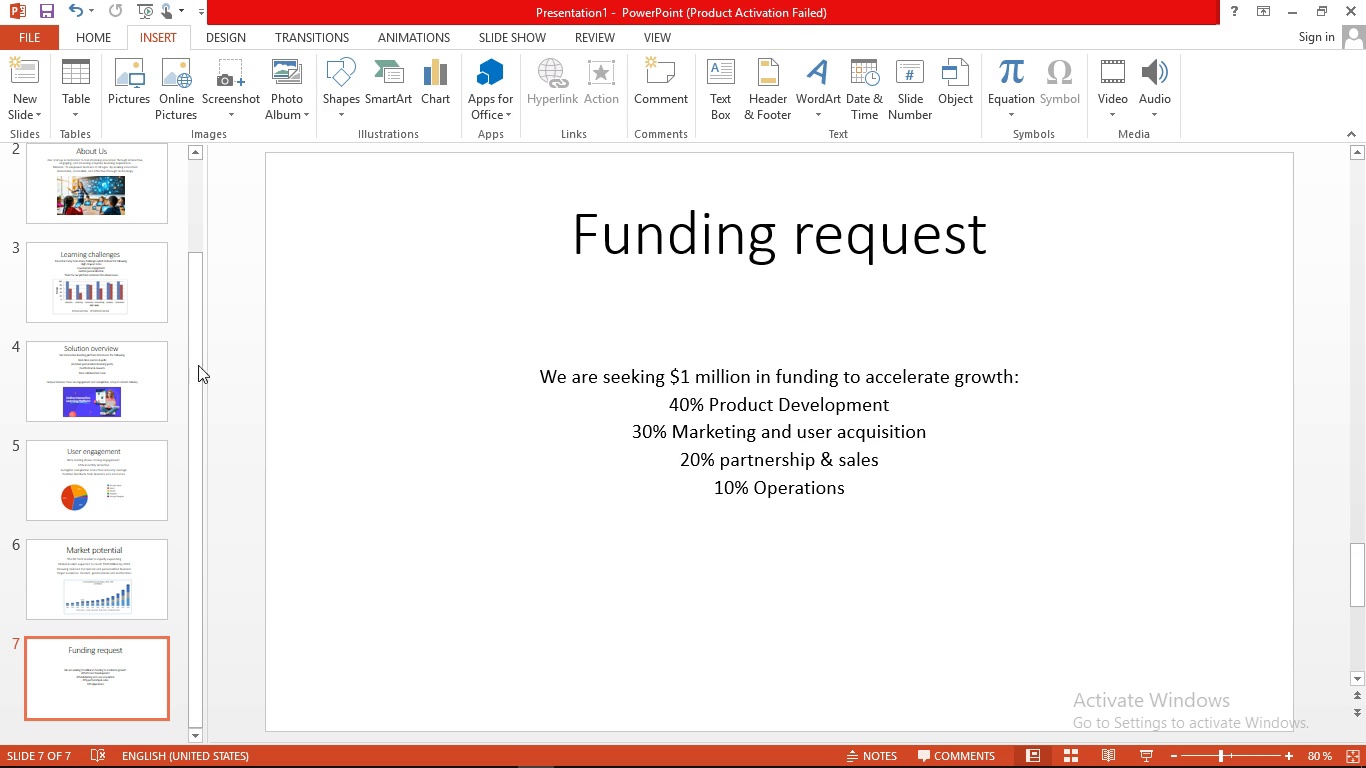 
left_click([18, 117])
 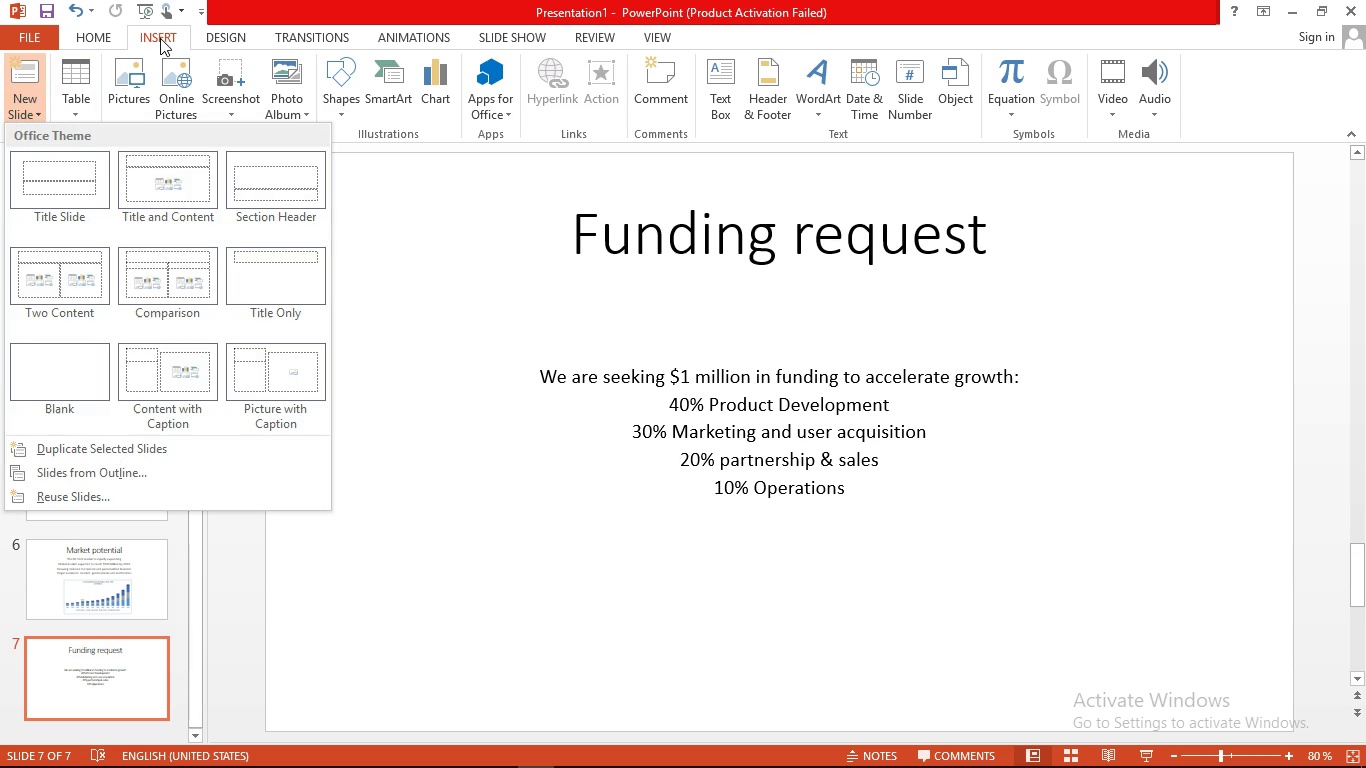 
double_click([161, 38])
 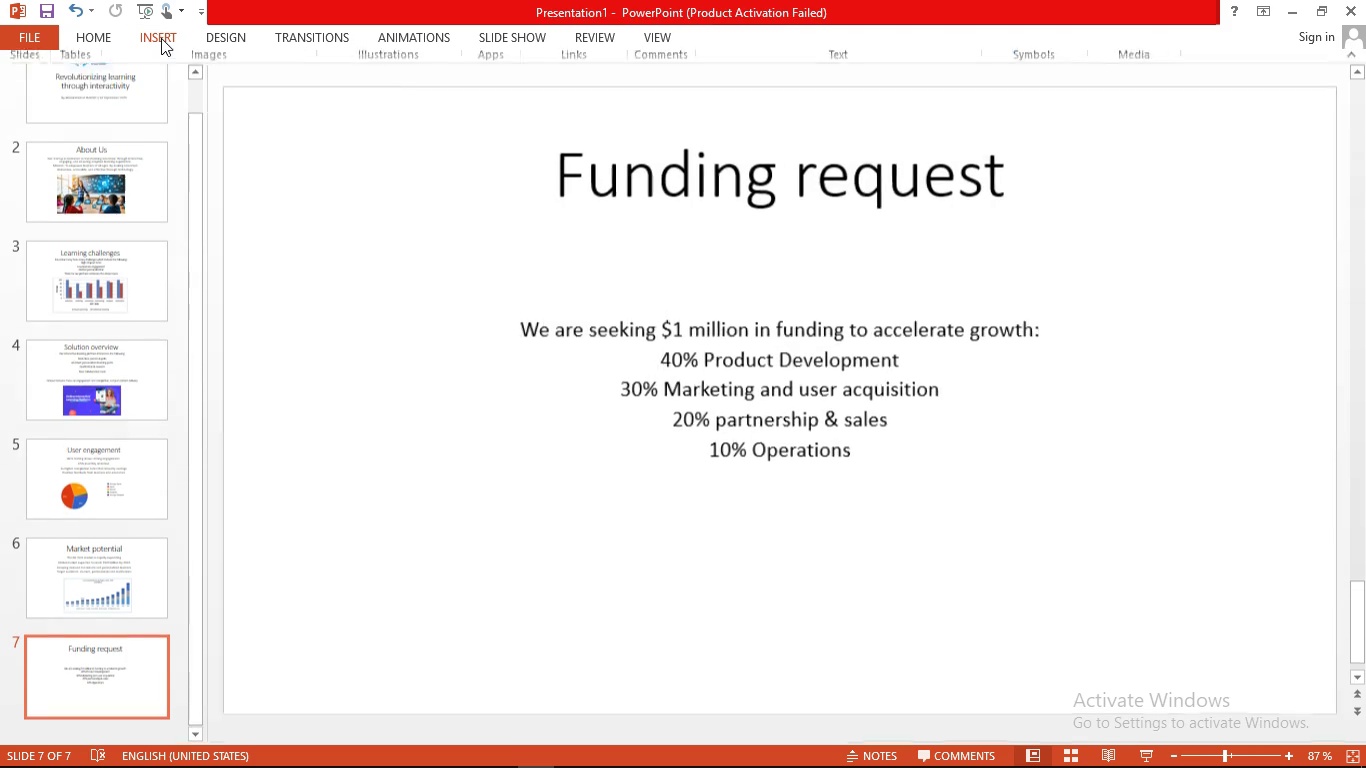 
triple_click([161, 38])
 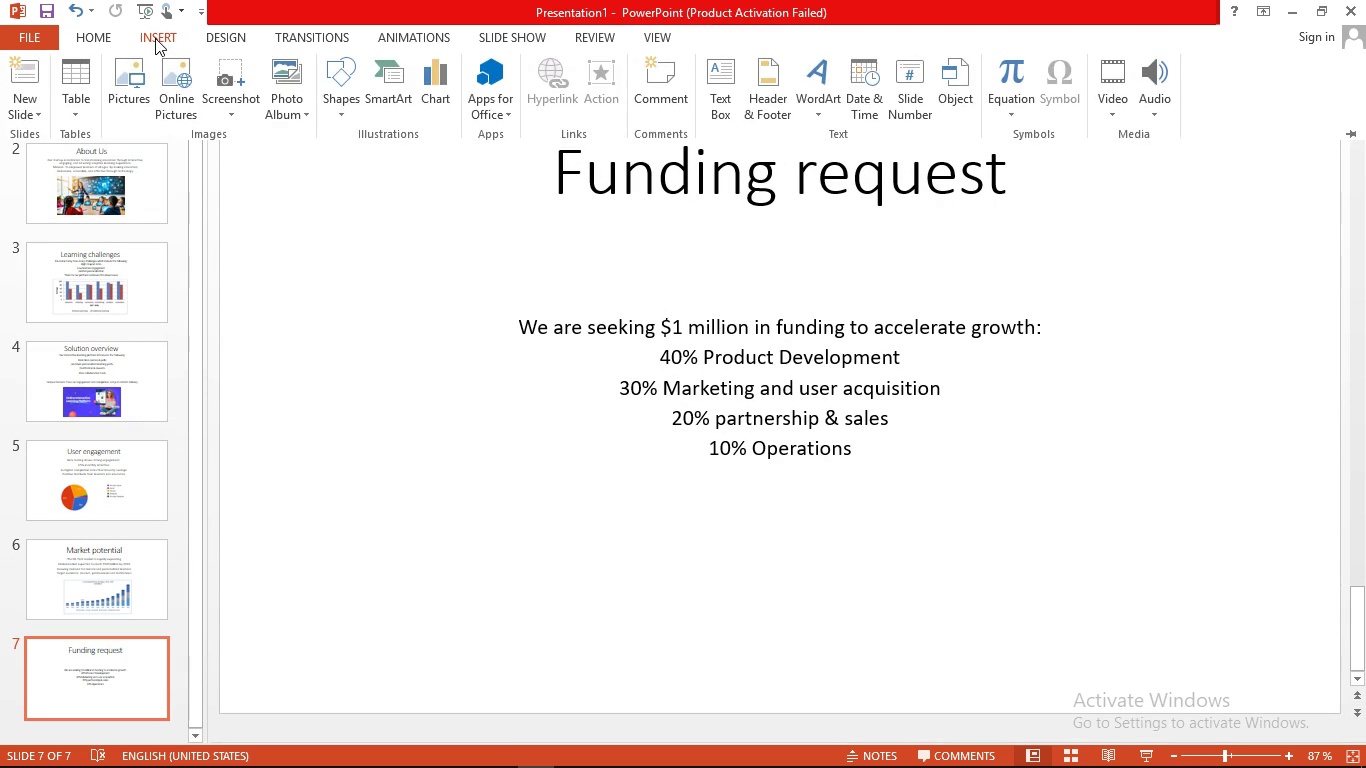 
left_click([155, 38])
 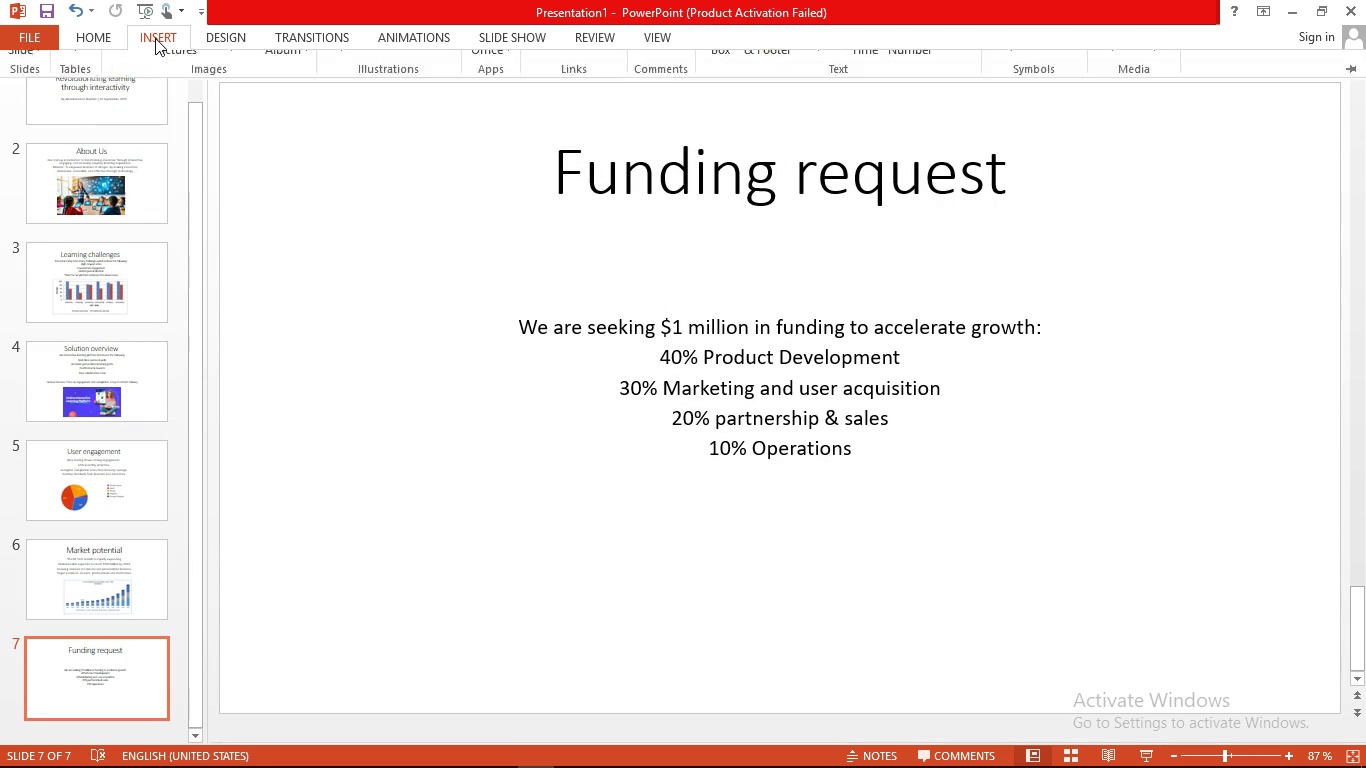 
double_click([155, 38])
 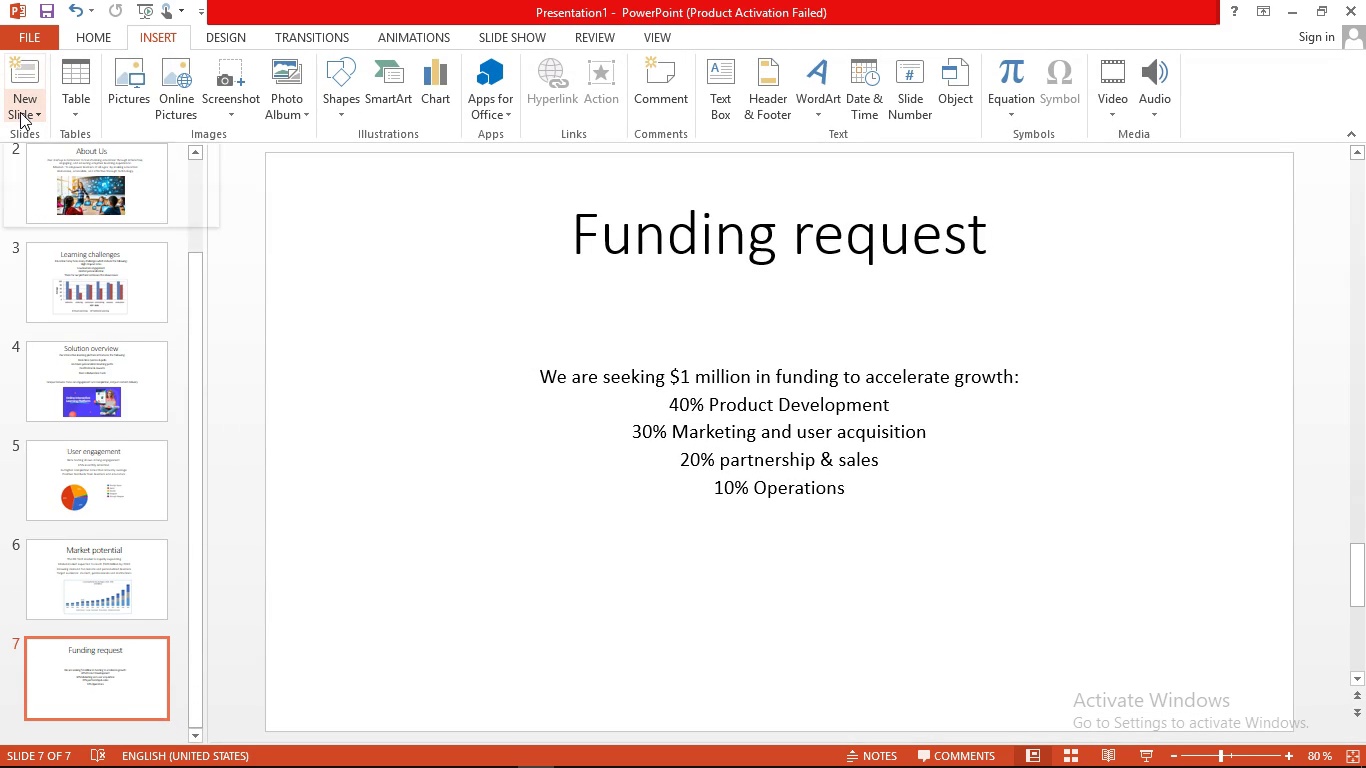 
left_click([20, 112])
 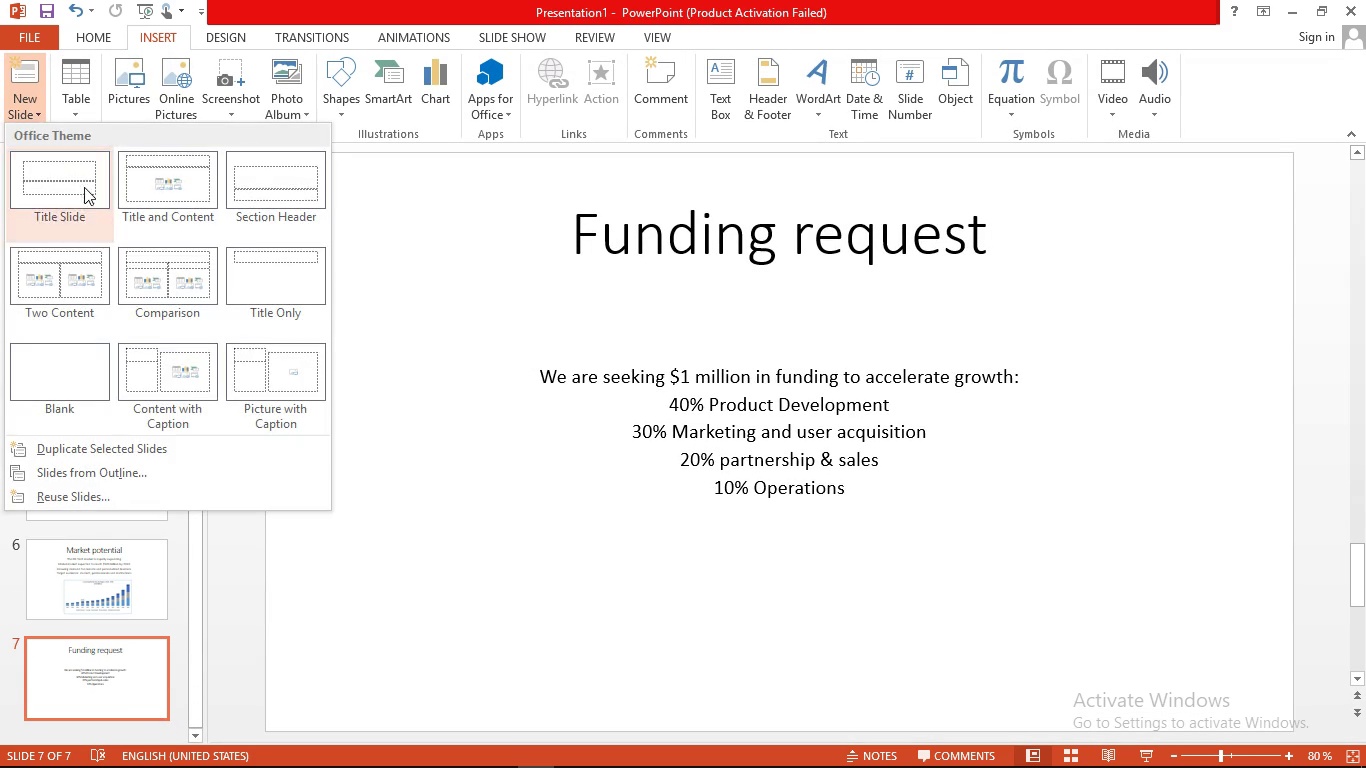 
left_click([84, 187])
 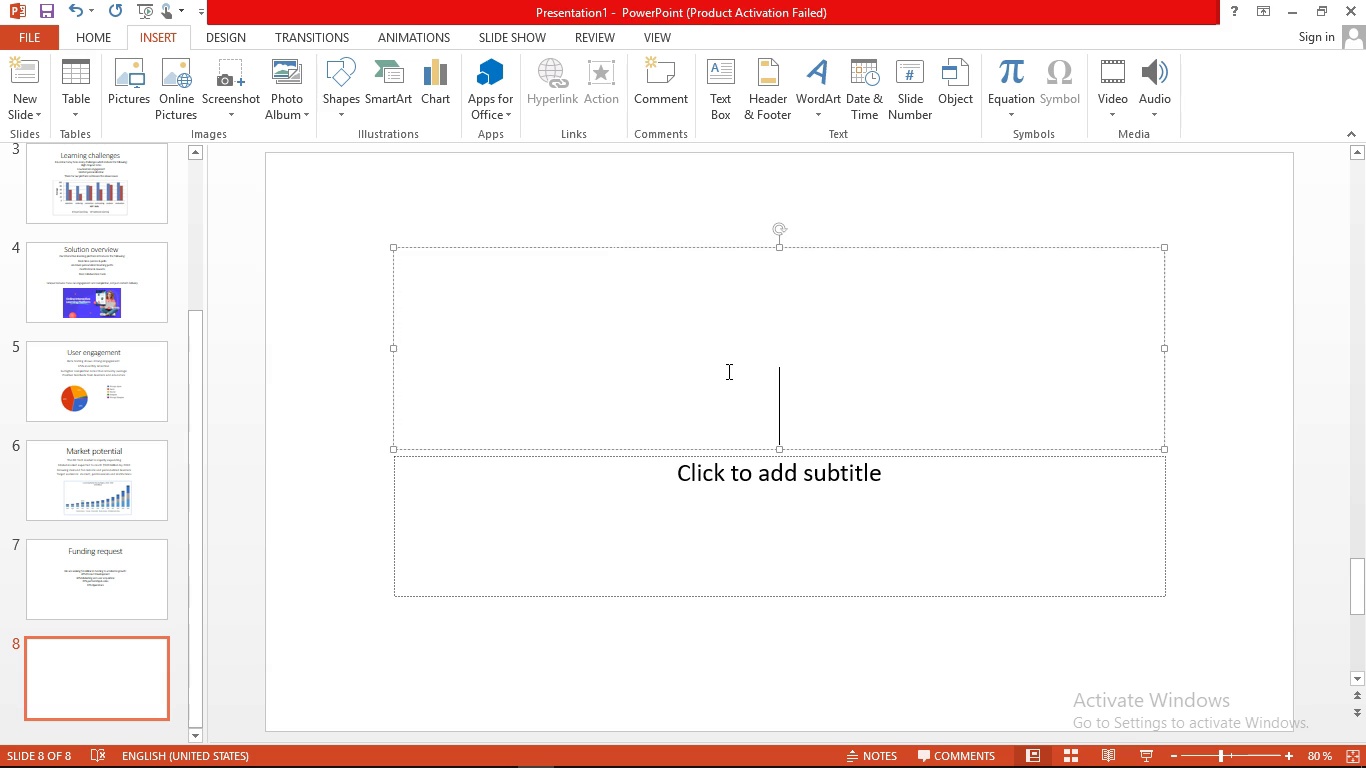 
left_click([727, 371])
 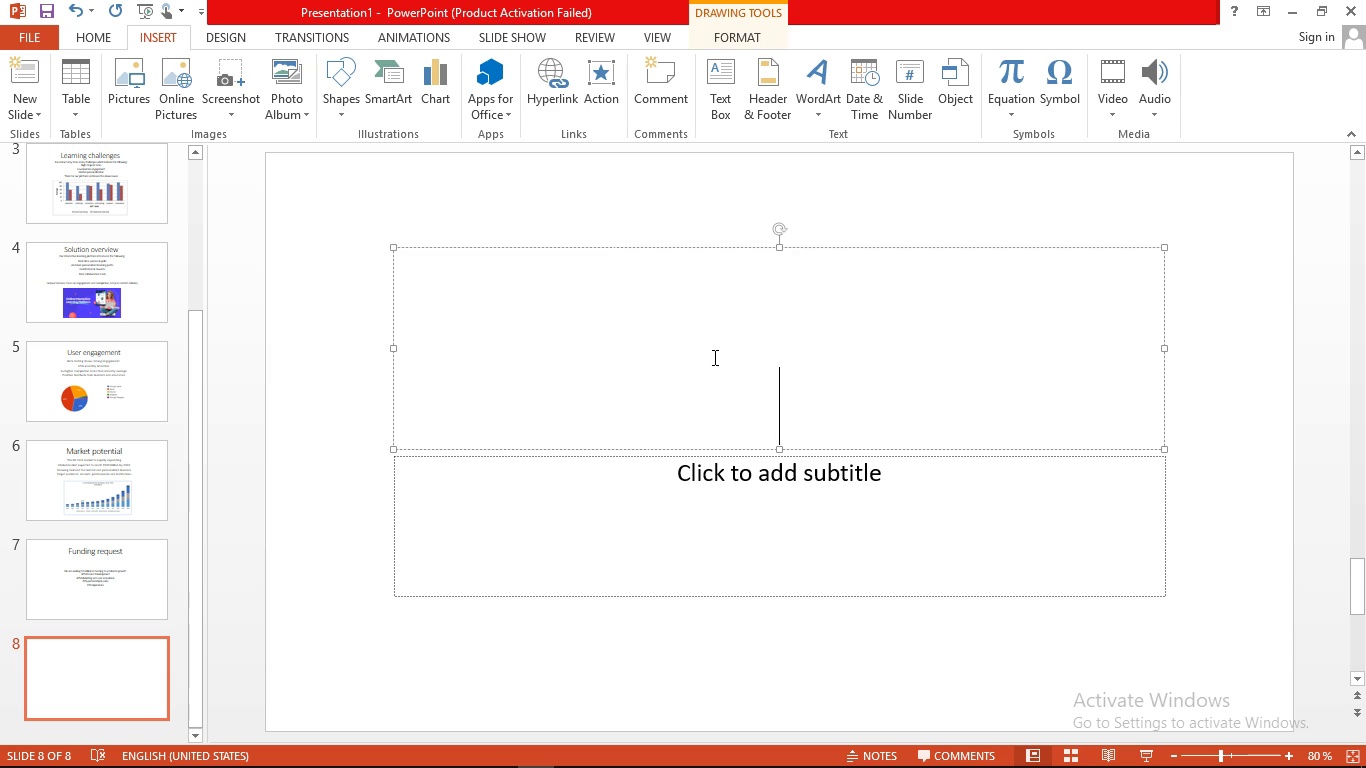 
type(closing & call to action )